 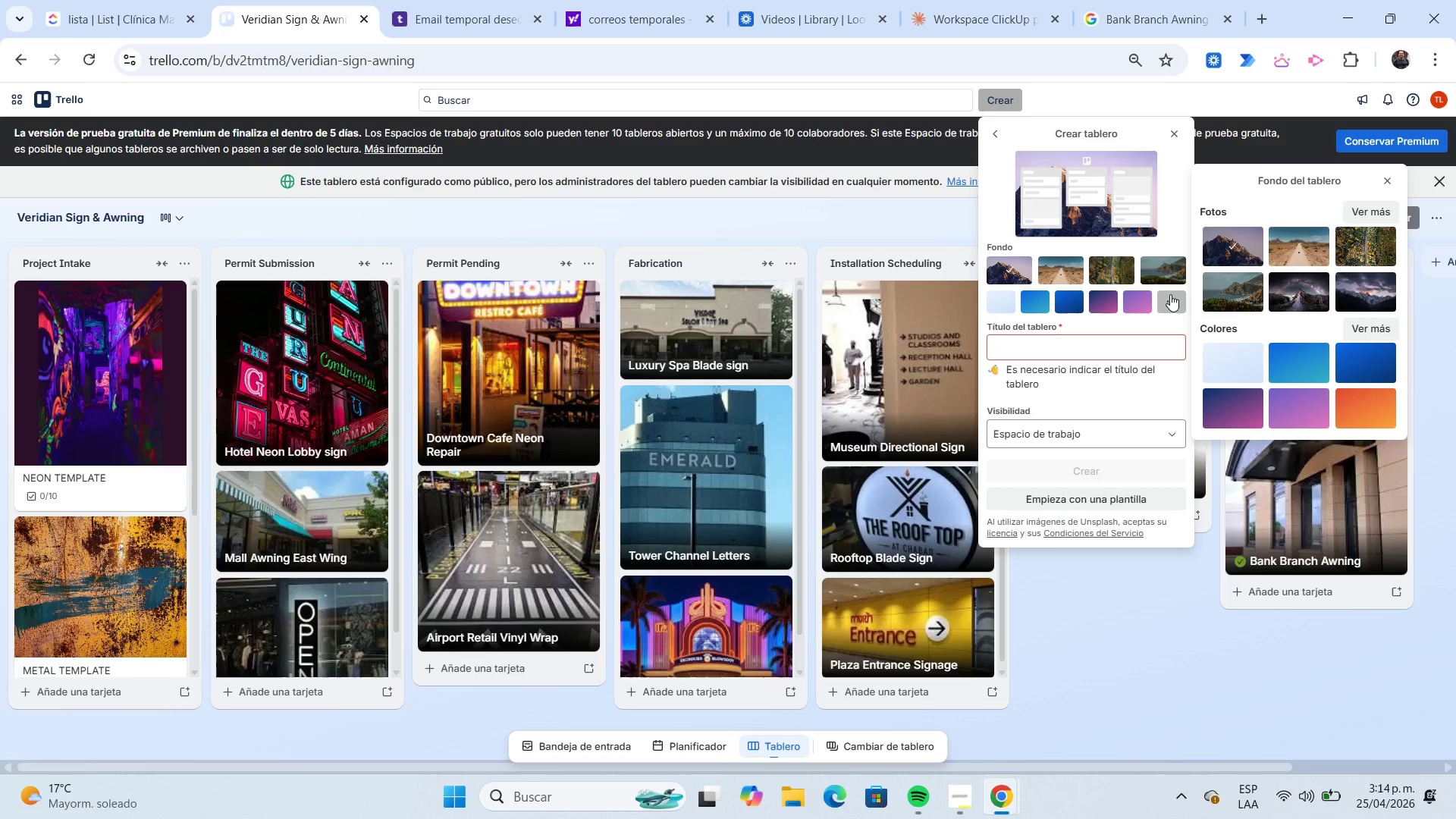 
left_click([1355, 217])
 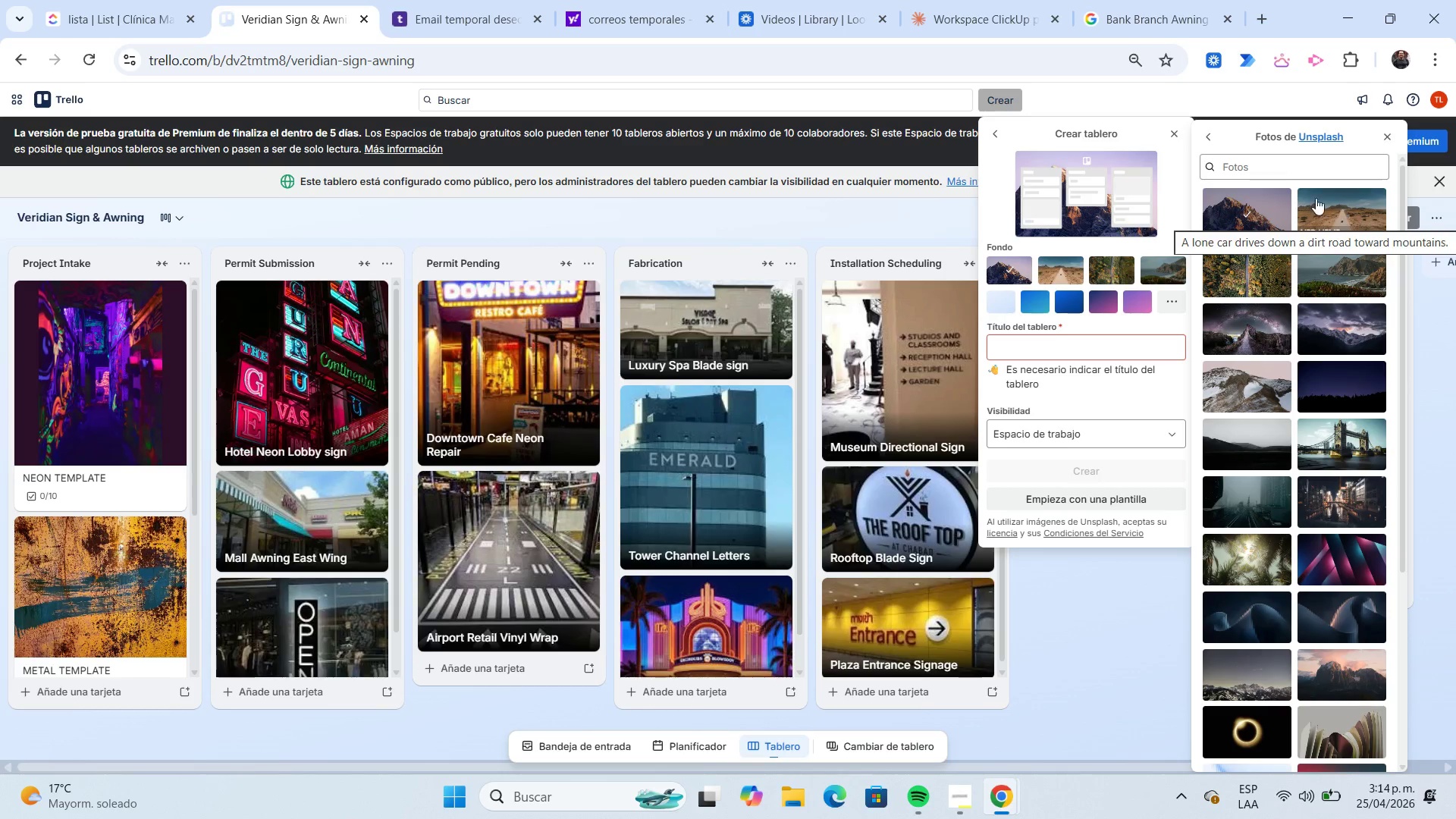 
left_click([1274, 171])
 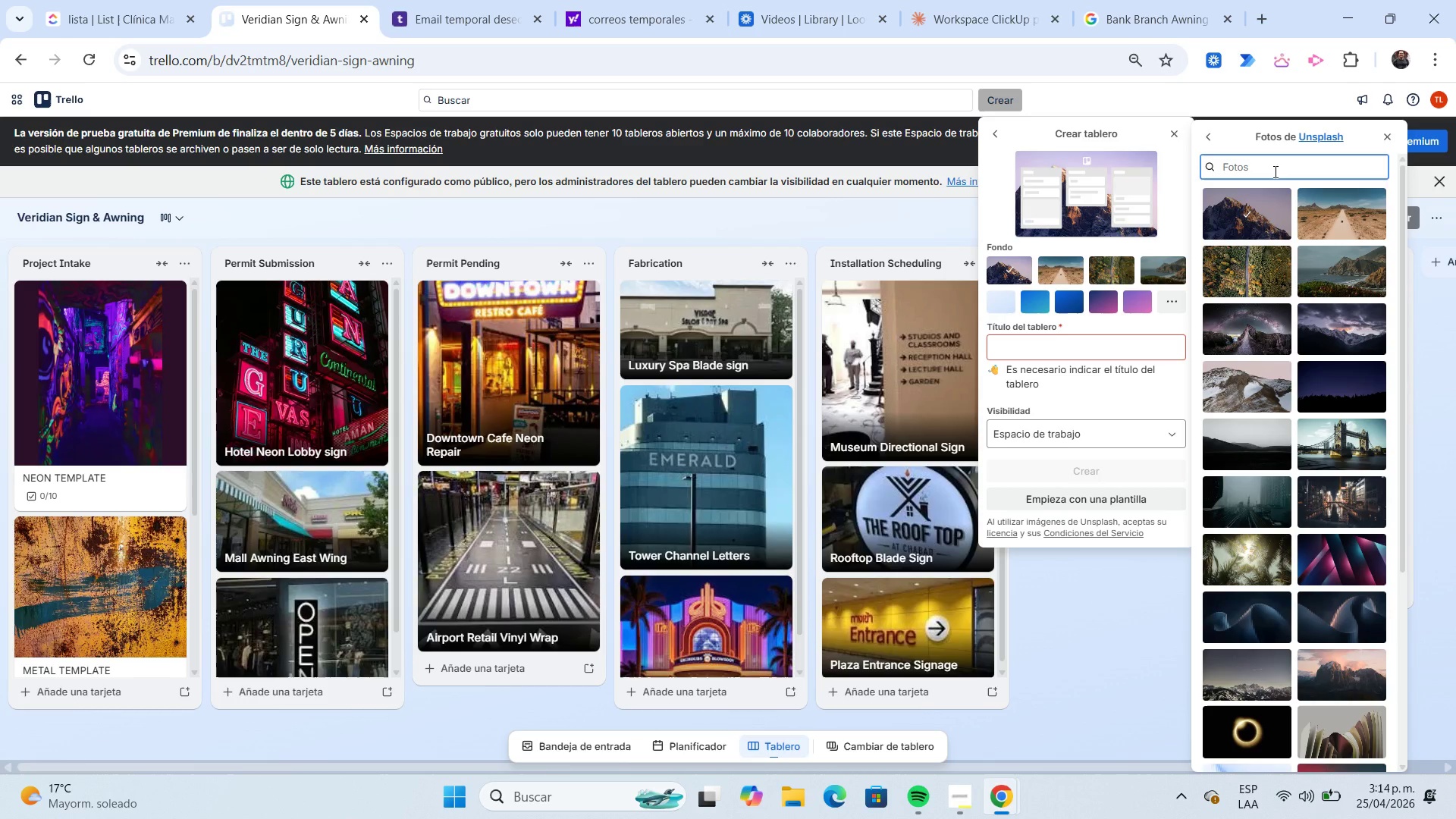 
type(Animal )
 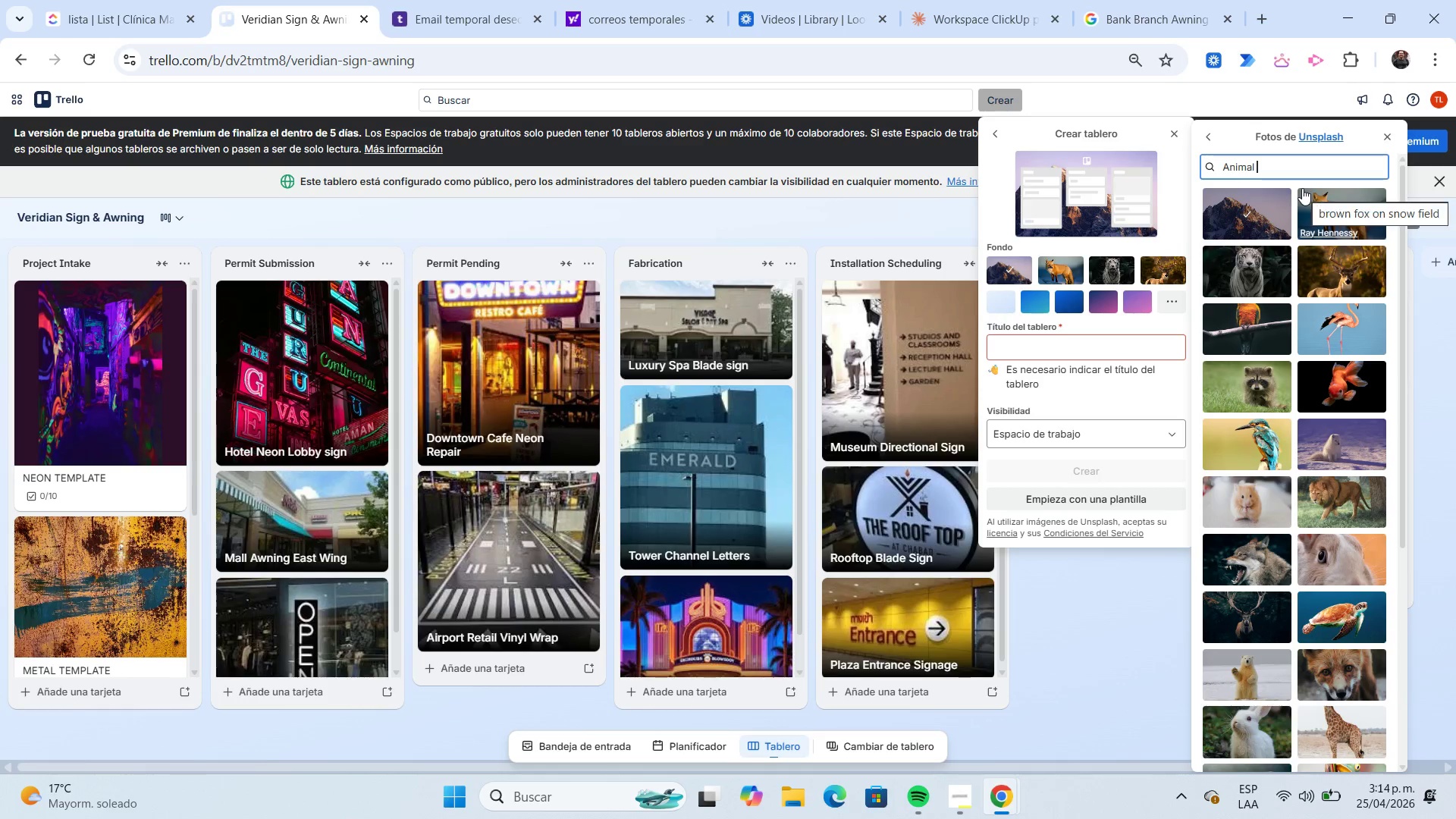 
type(rescue)
 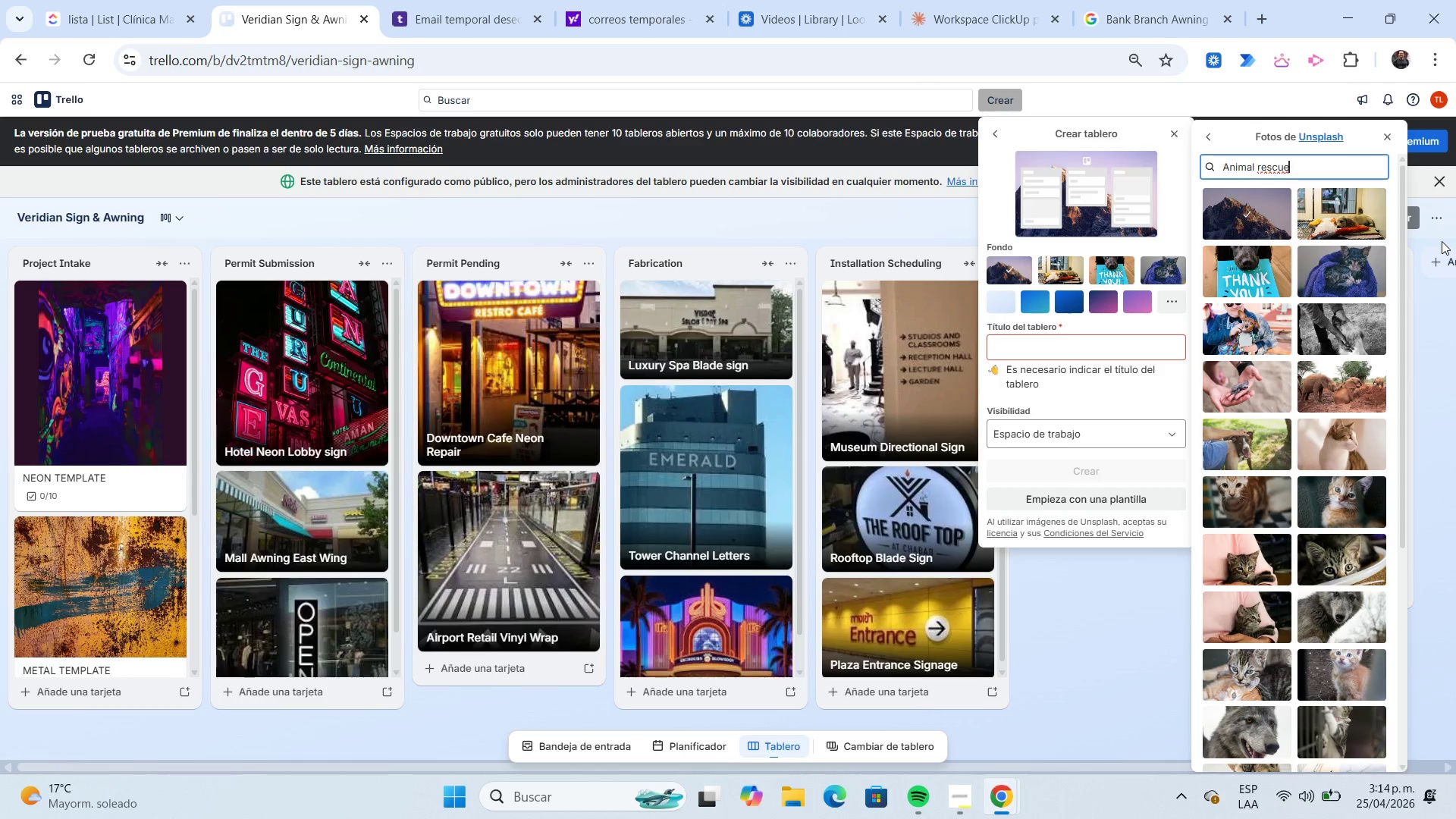 
wait(14.95)
 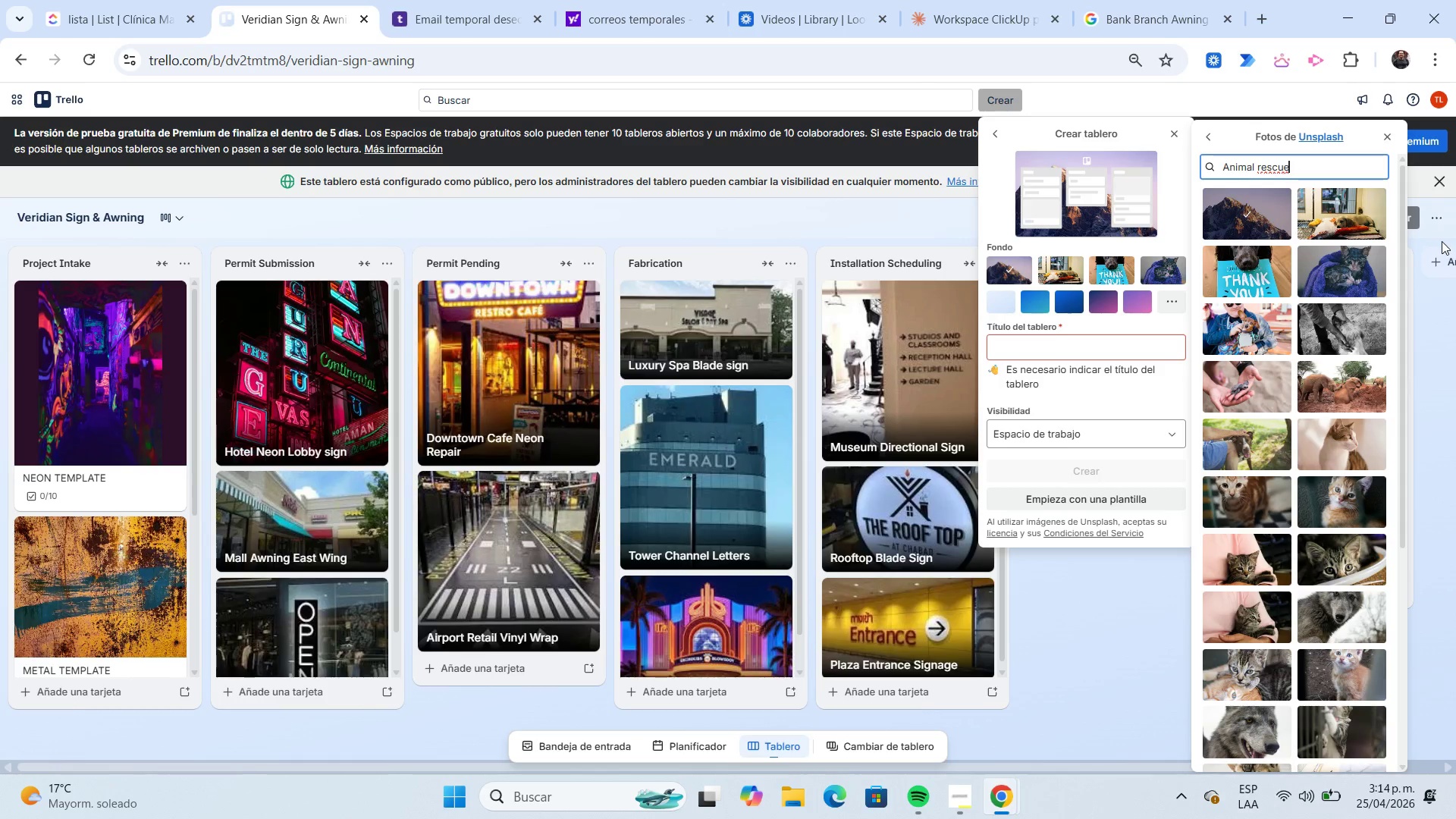 
left_click([1275, 275])
 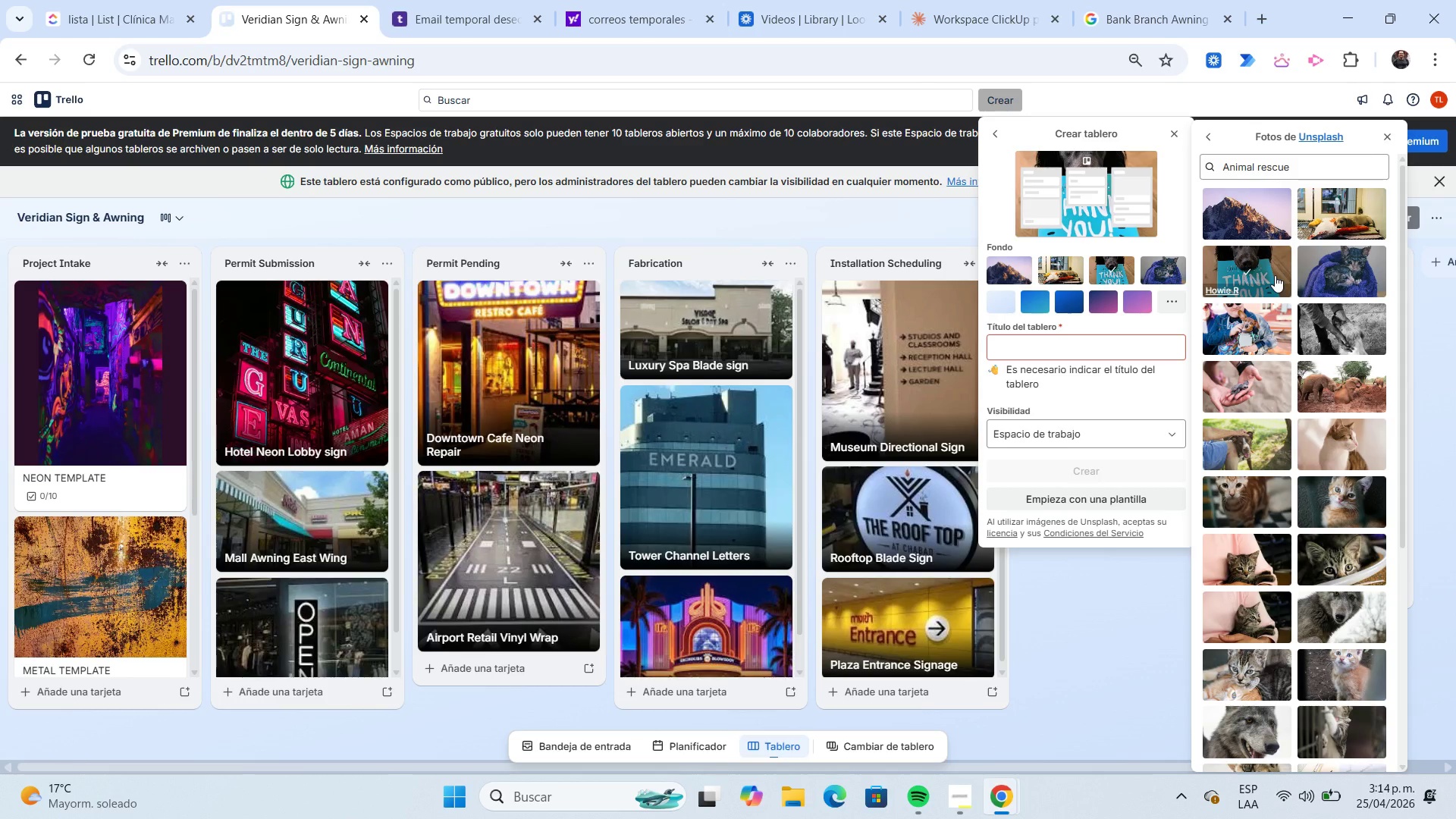 
scroll: coordinate [1294, 346], scroll_direction: down, amount: 3.0
 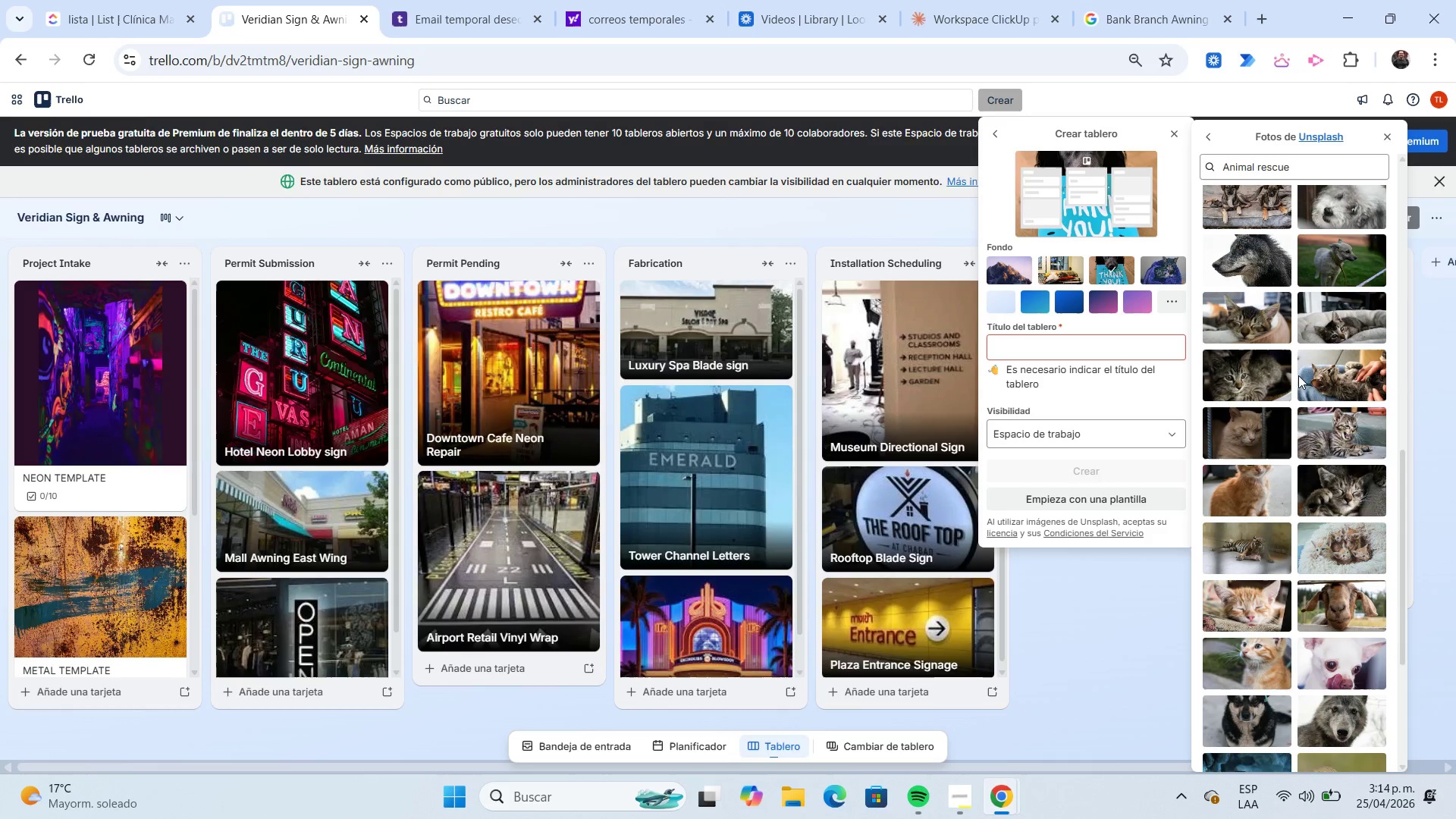 
left_click([1263, 597])
 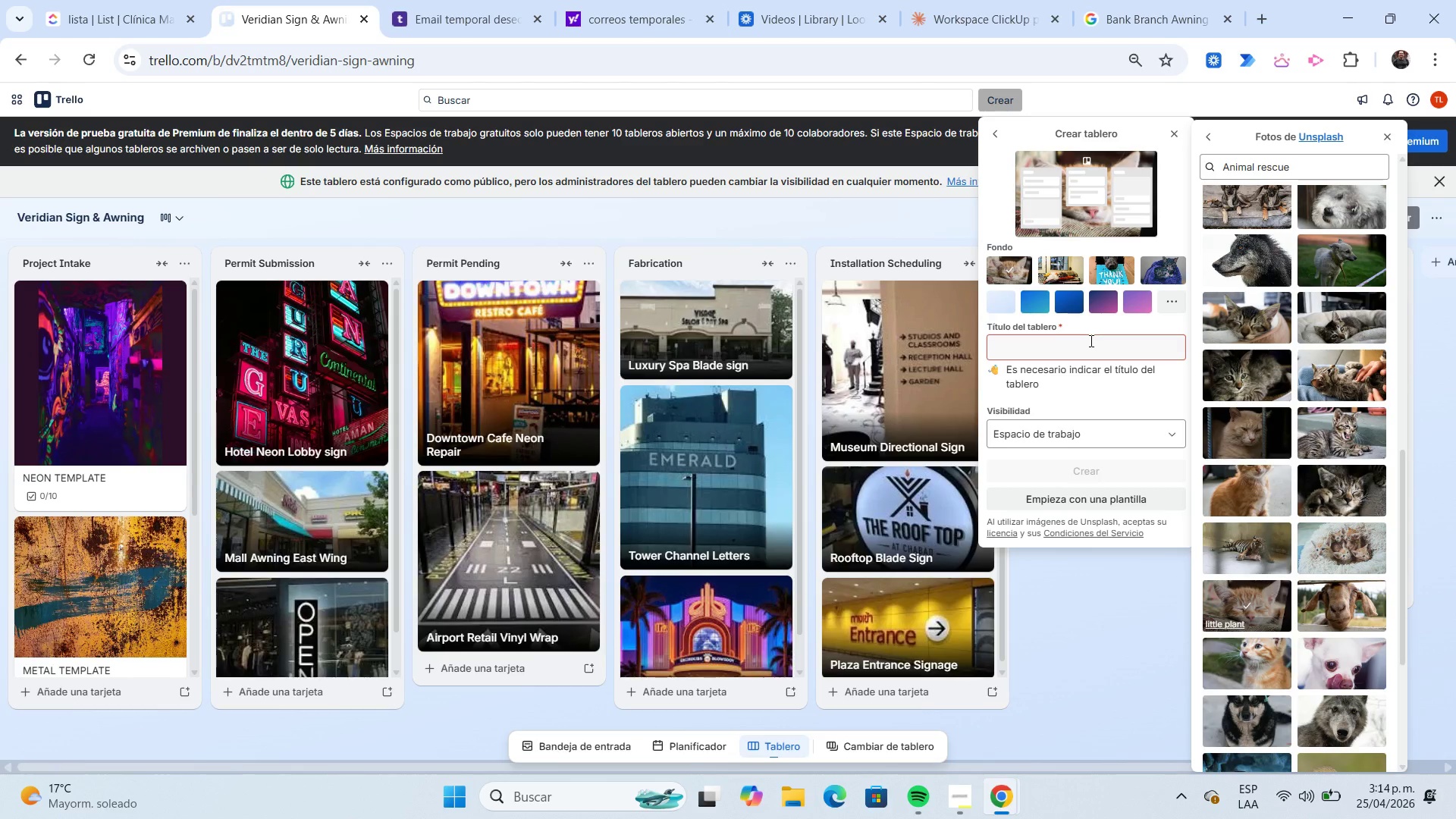 
wait(5.42)
 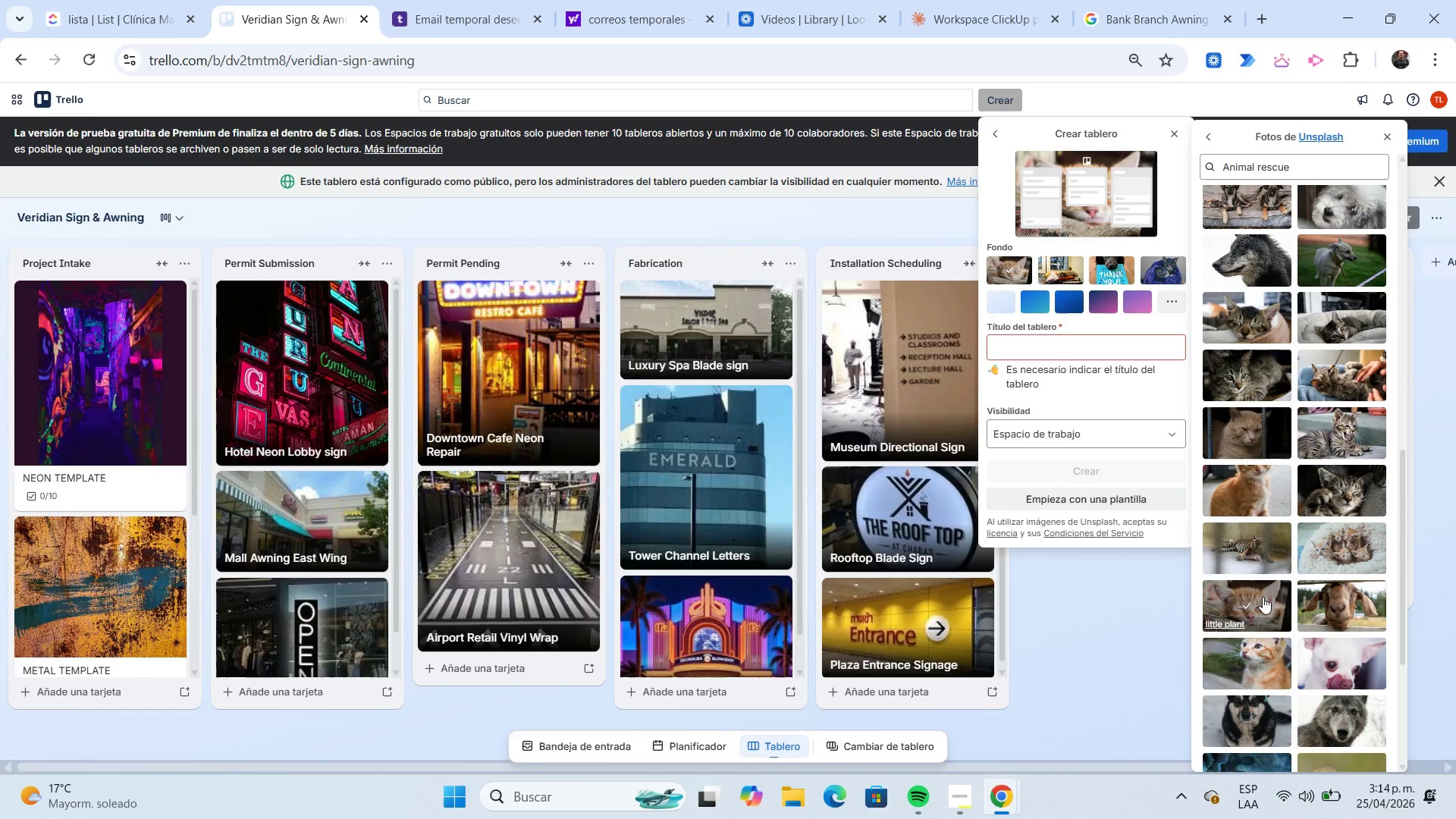 
left_click([1090, 340])
 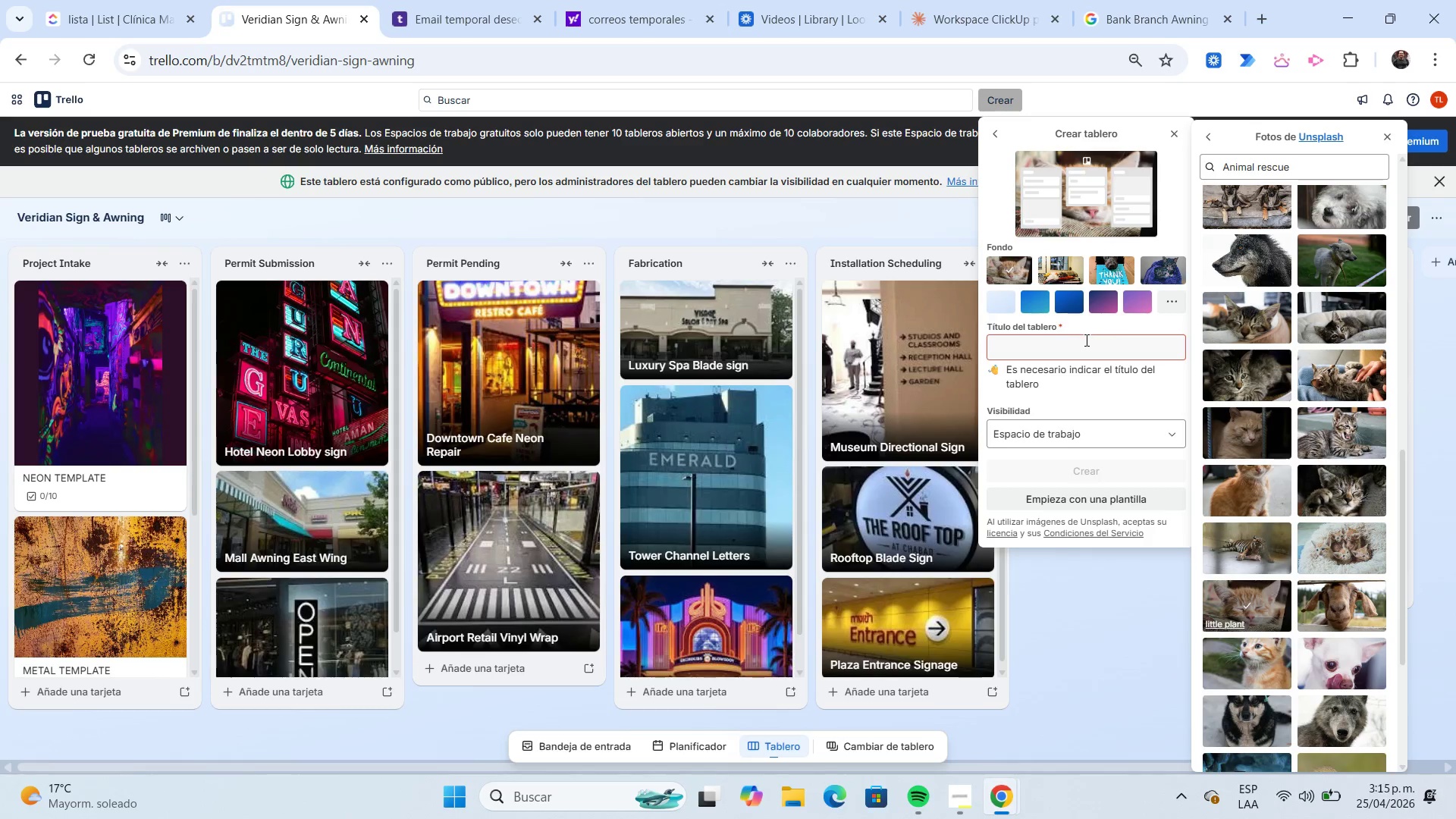 
left_click([1103, 350])
 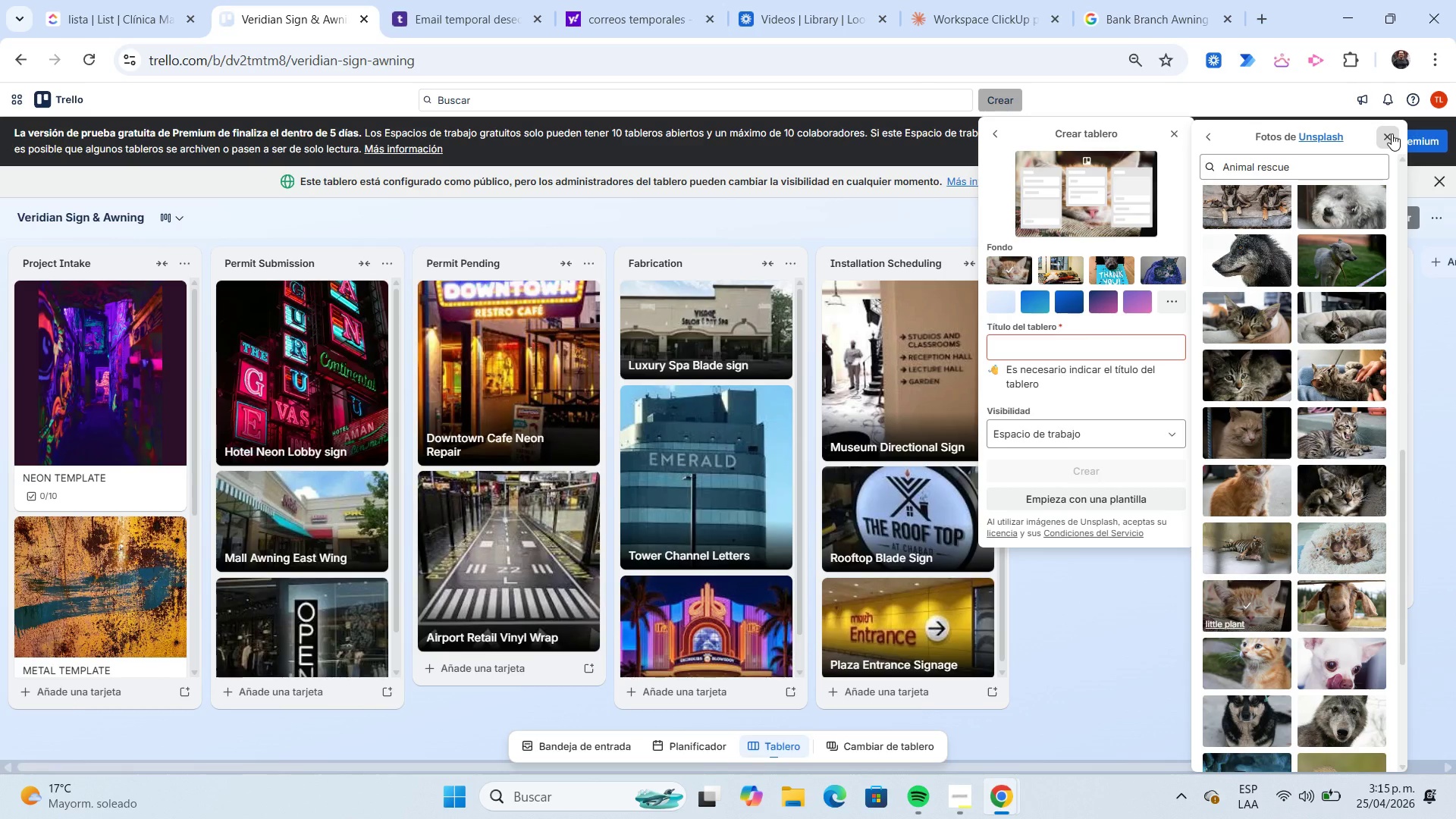 
left_click([1392, 133])
 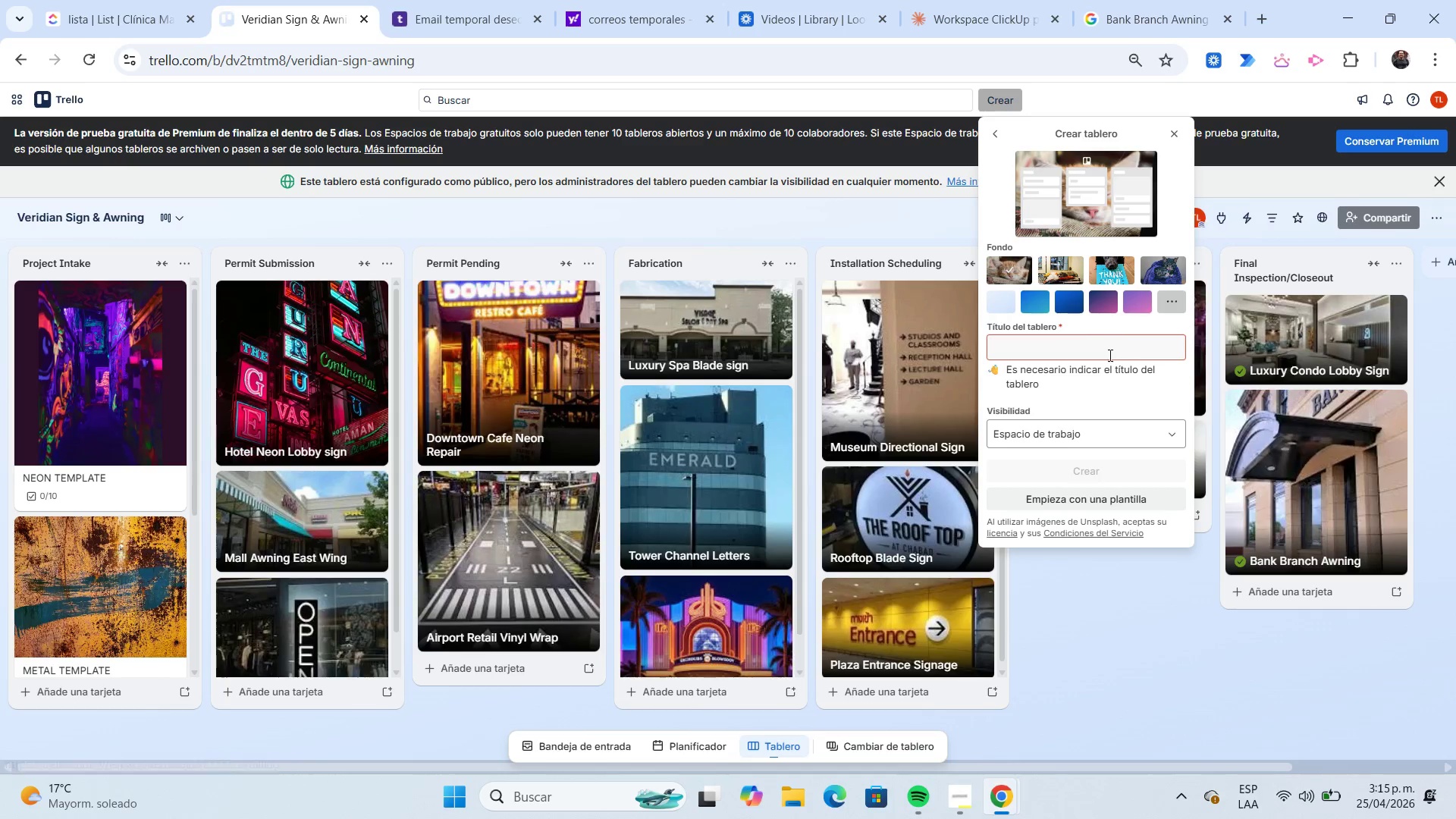 
left_click([1100, 352])
 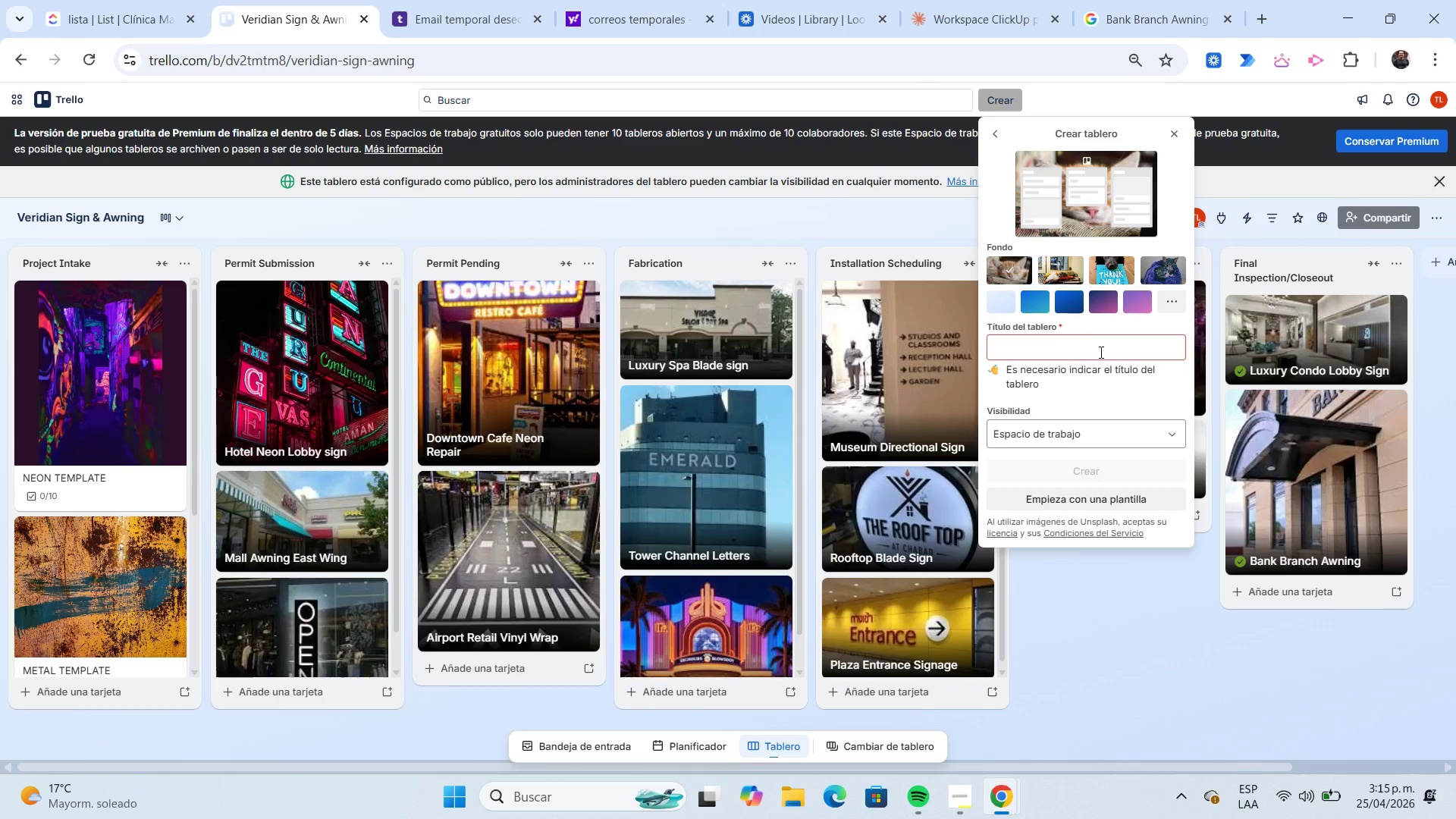 
type(Animal Rescue VOIP Rollout)
 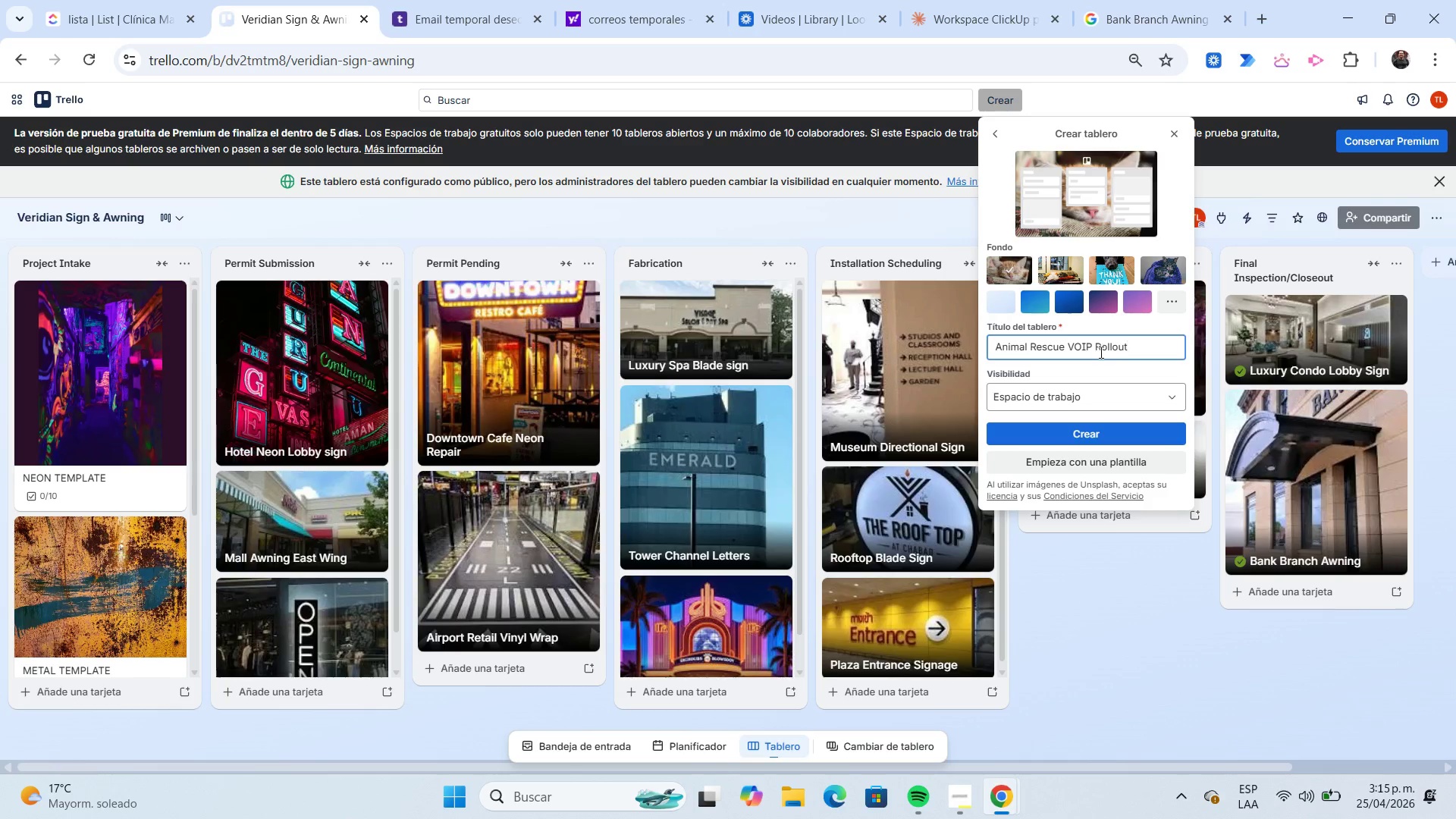 
left_click([1074, 402])
 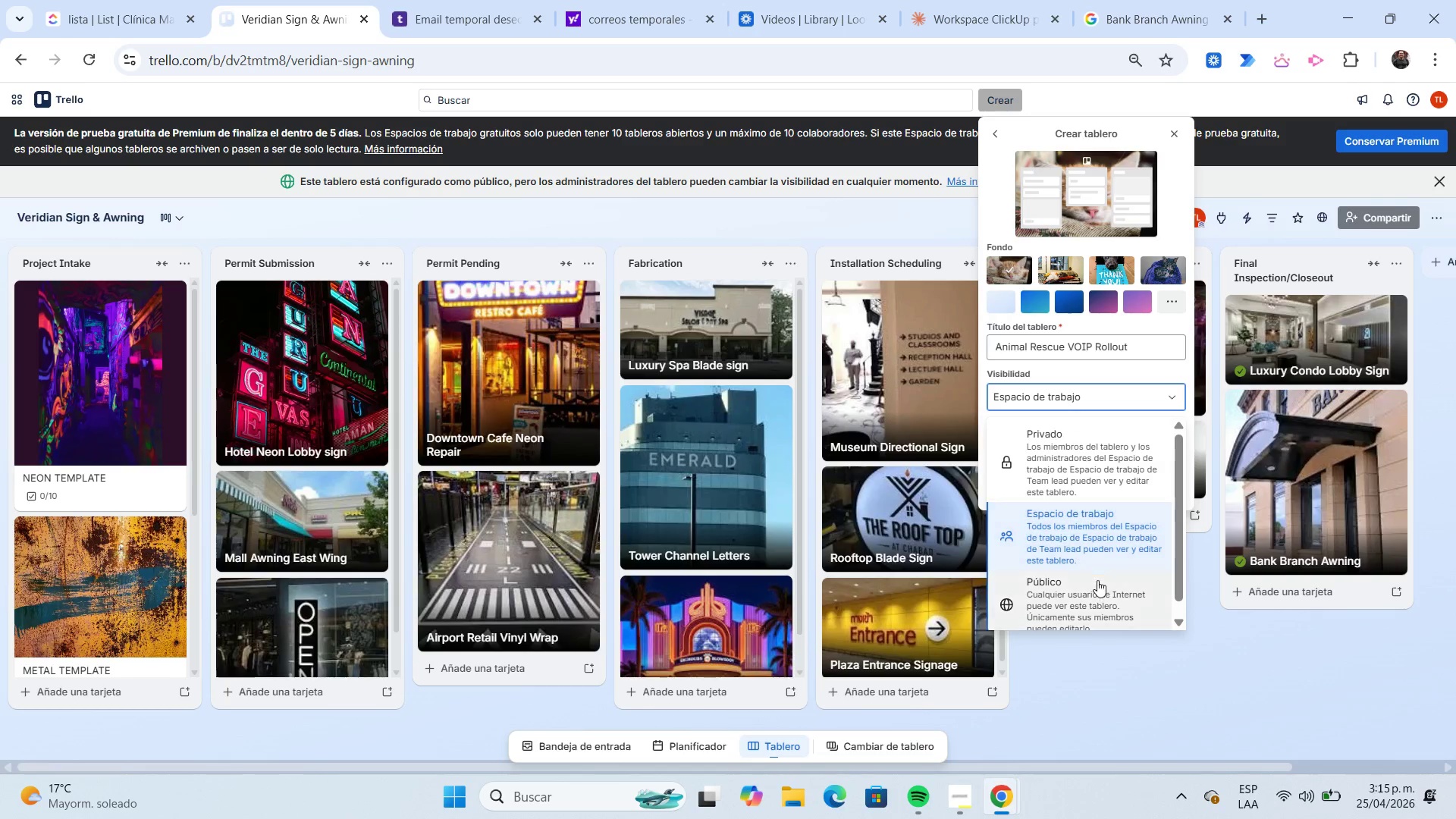 
left_click([1095, 596])
 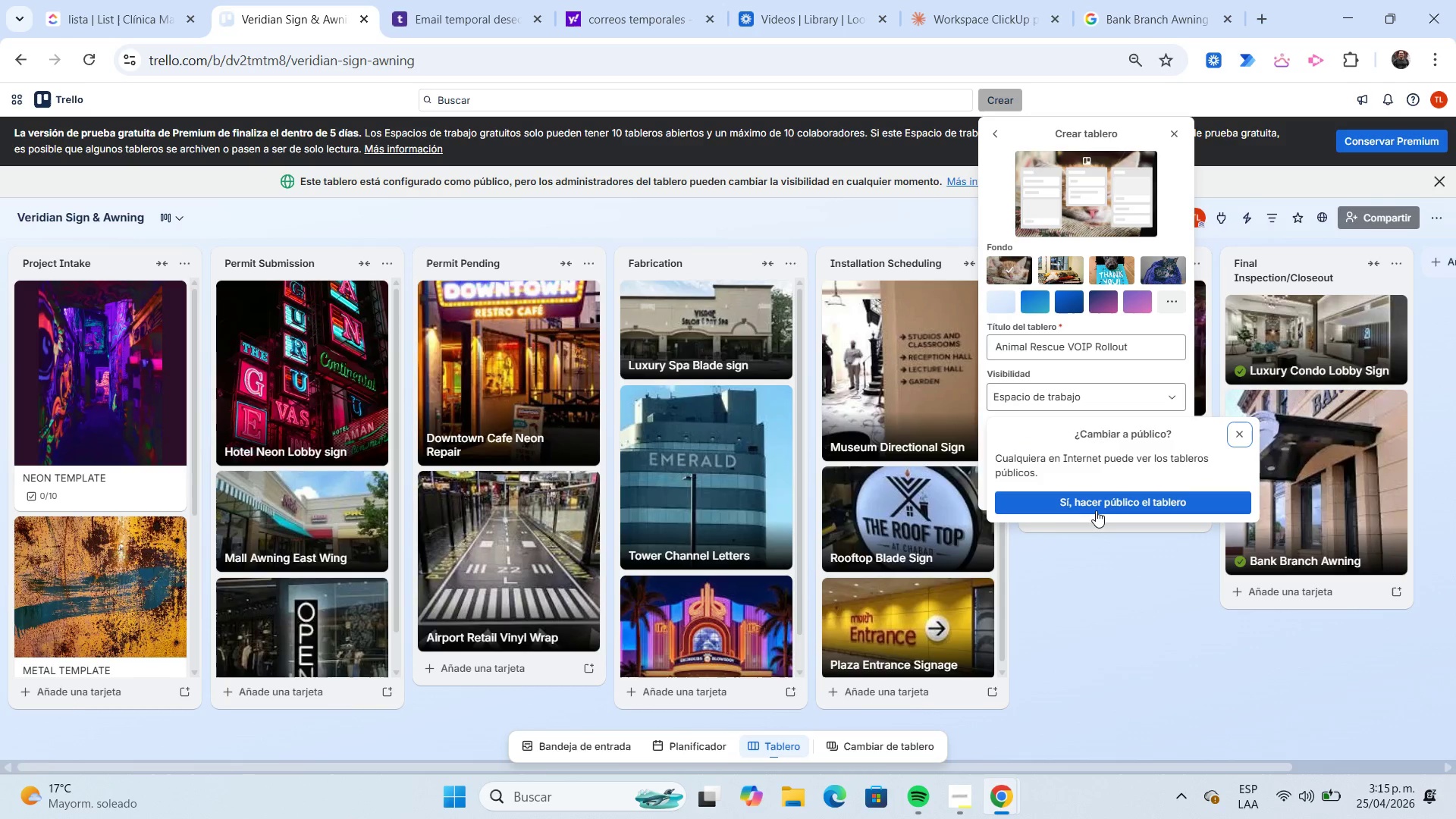 
left_click([1094, 506])
 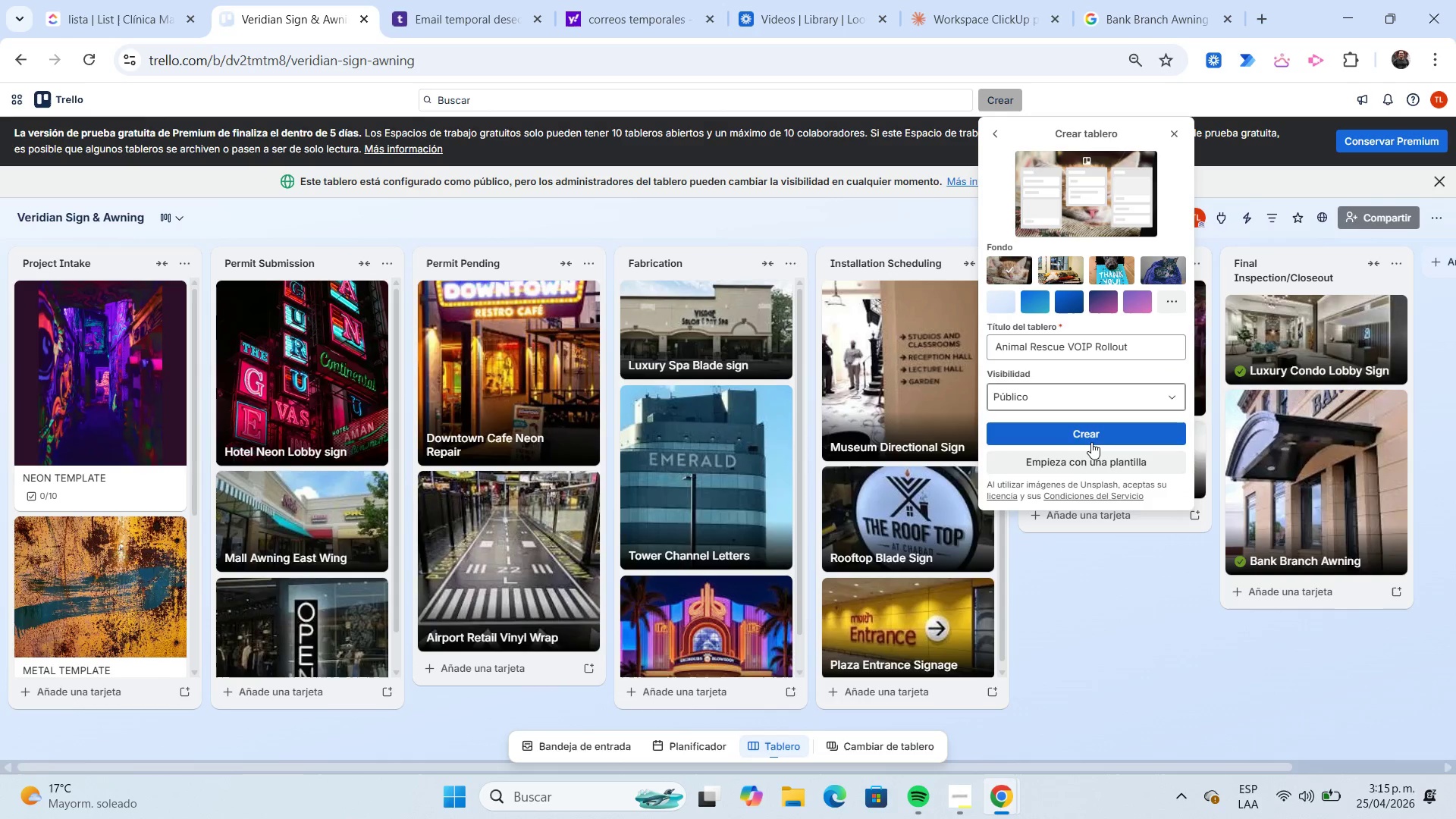 
wait(5.88)
 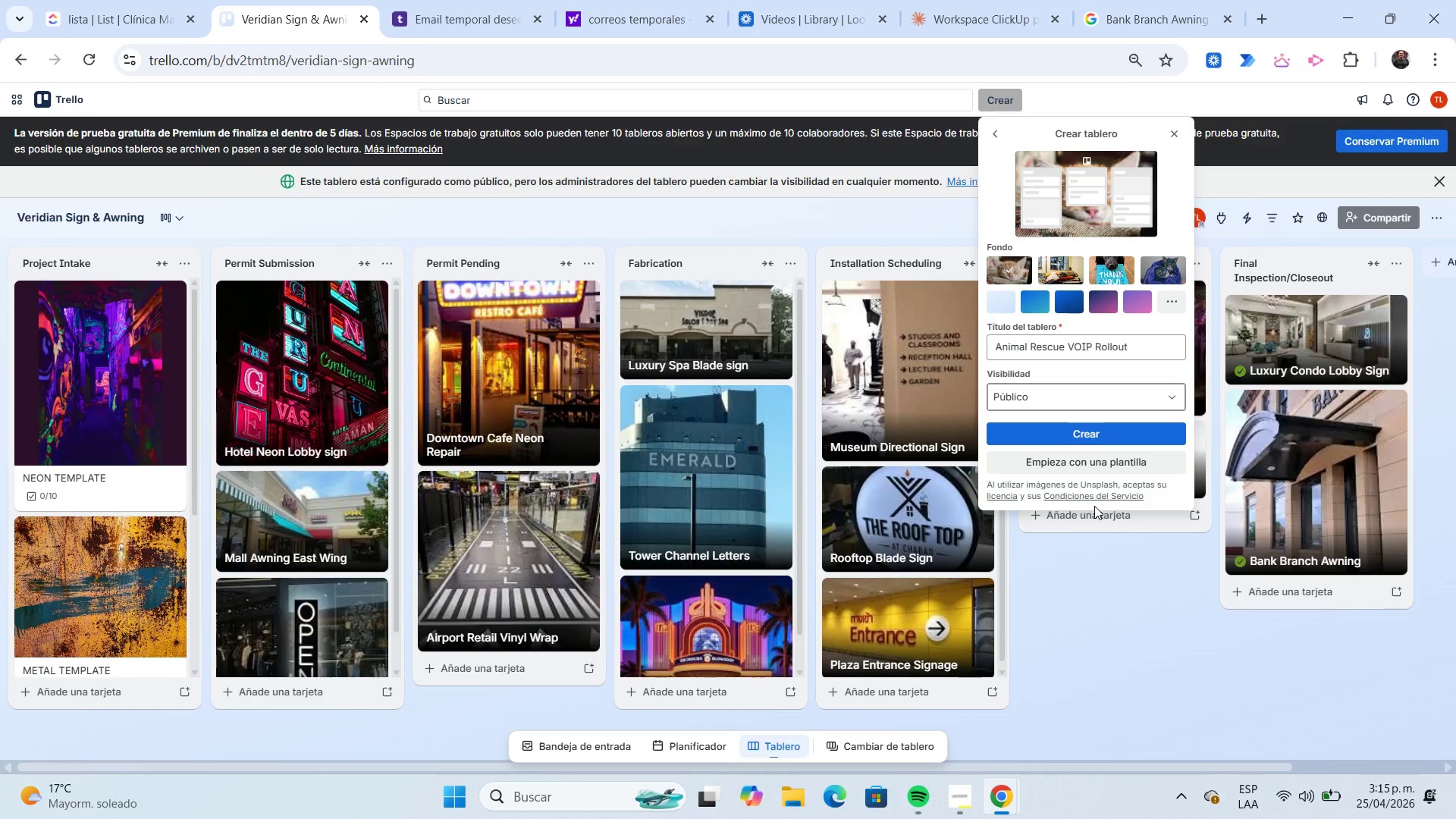 
left_click([1090, 437])
 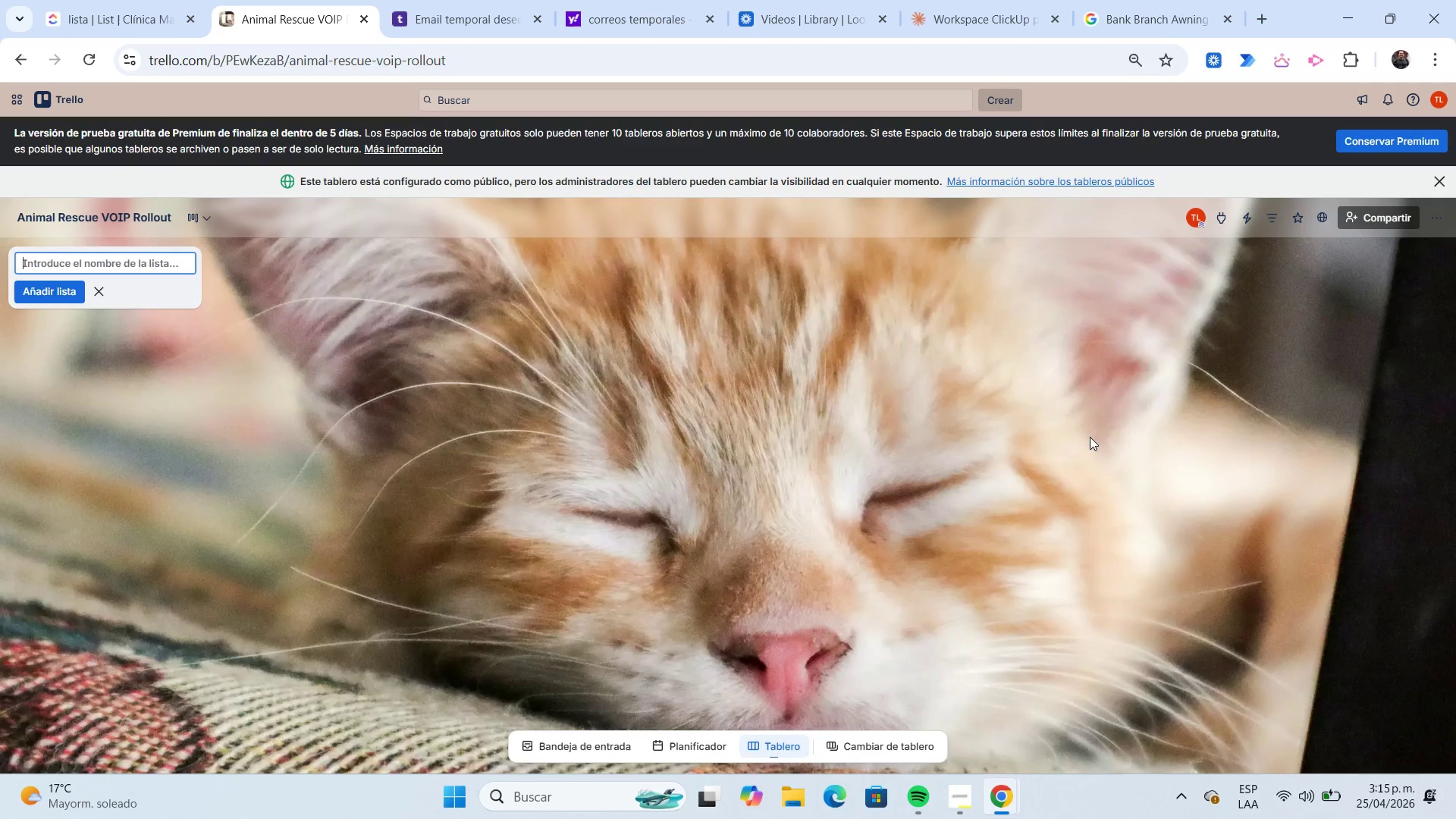 
wait(14.69)
 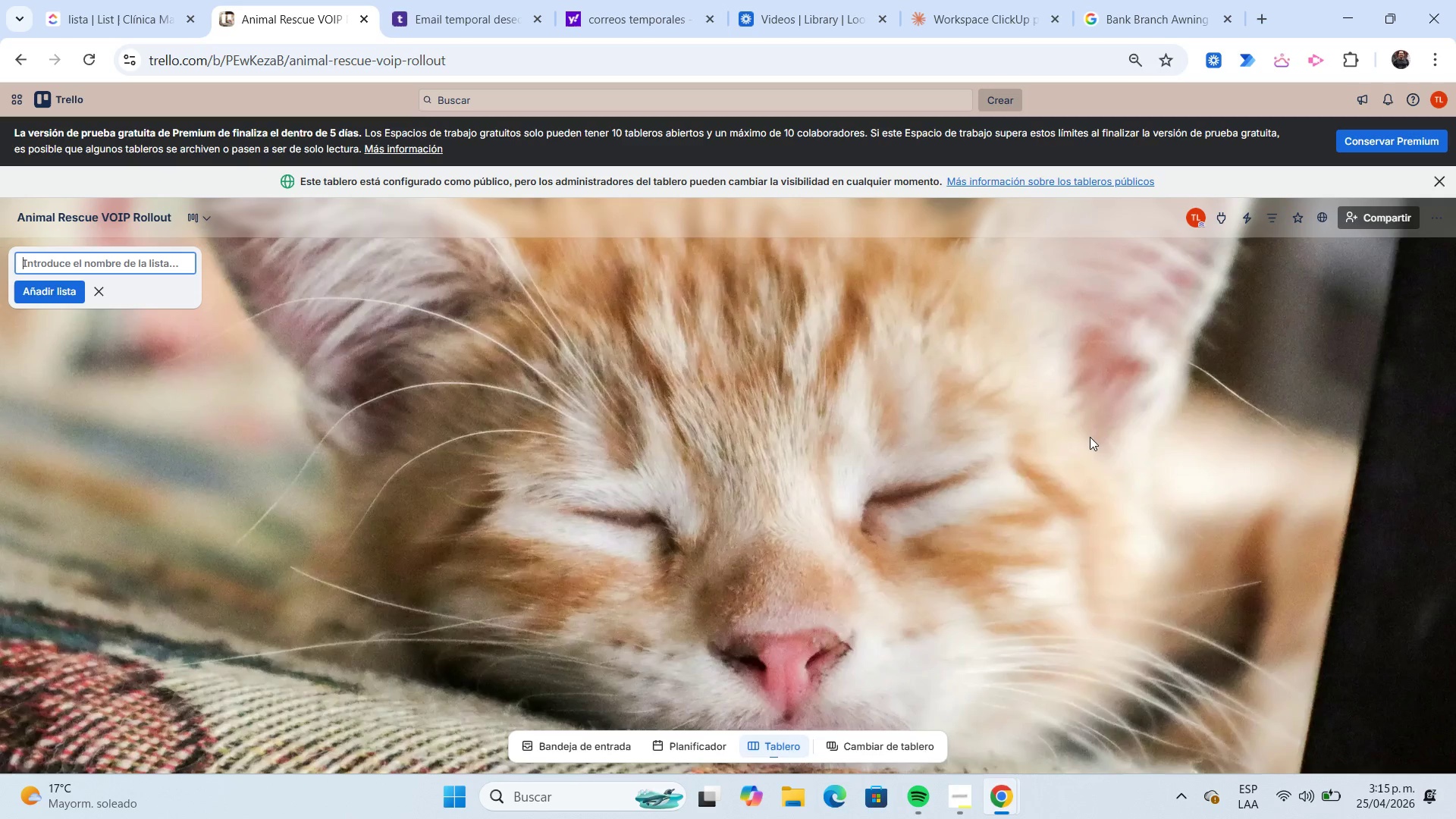 
left_click([967, 786])